 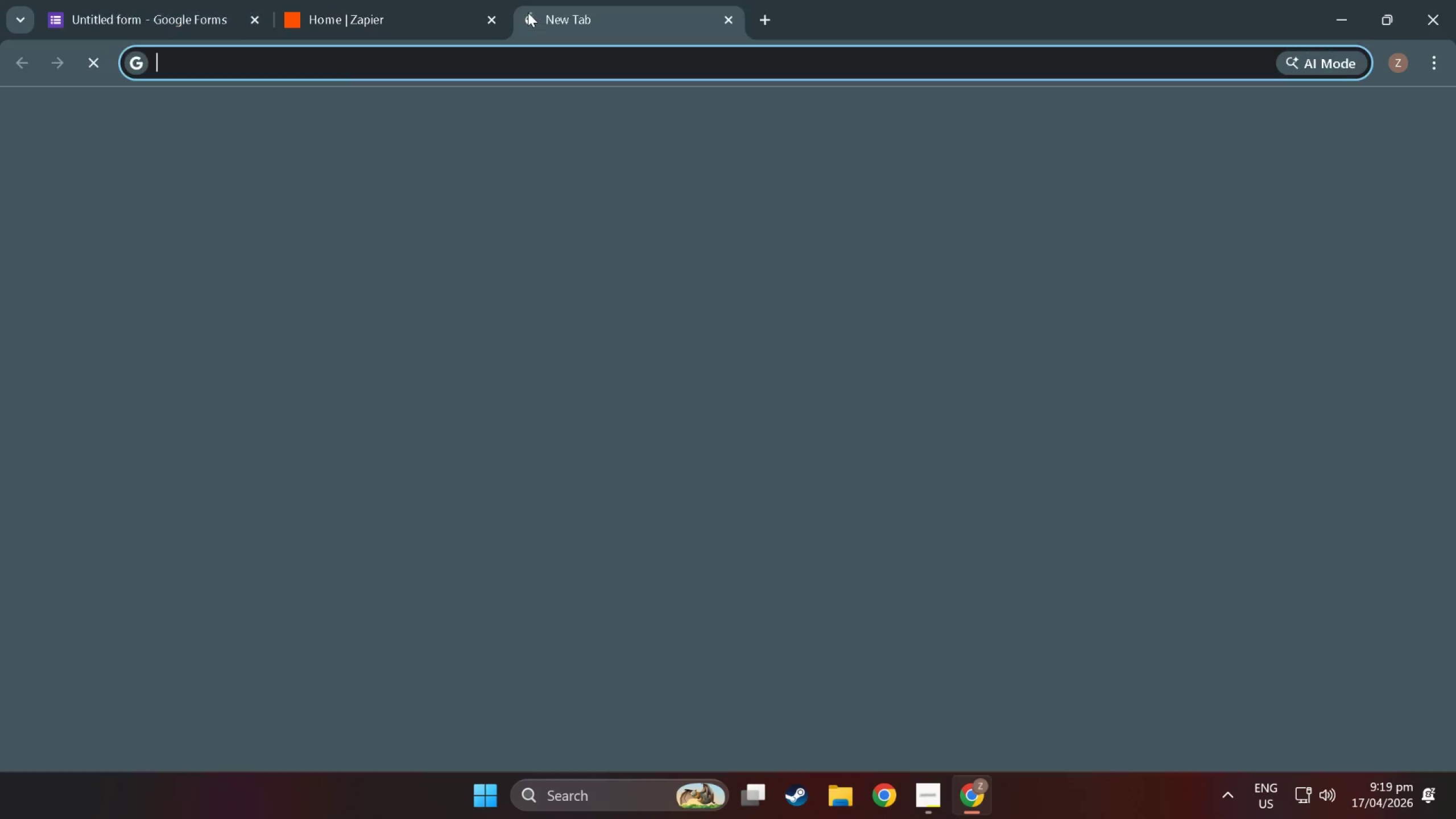 
type(Hubspot)
 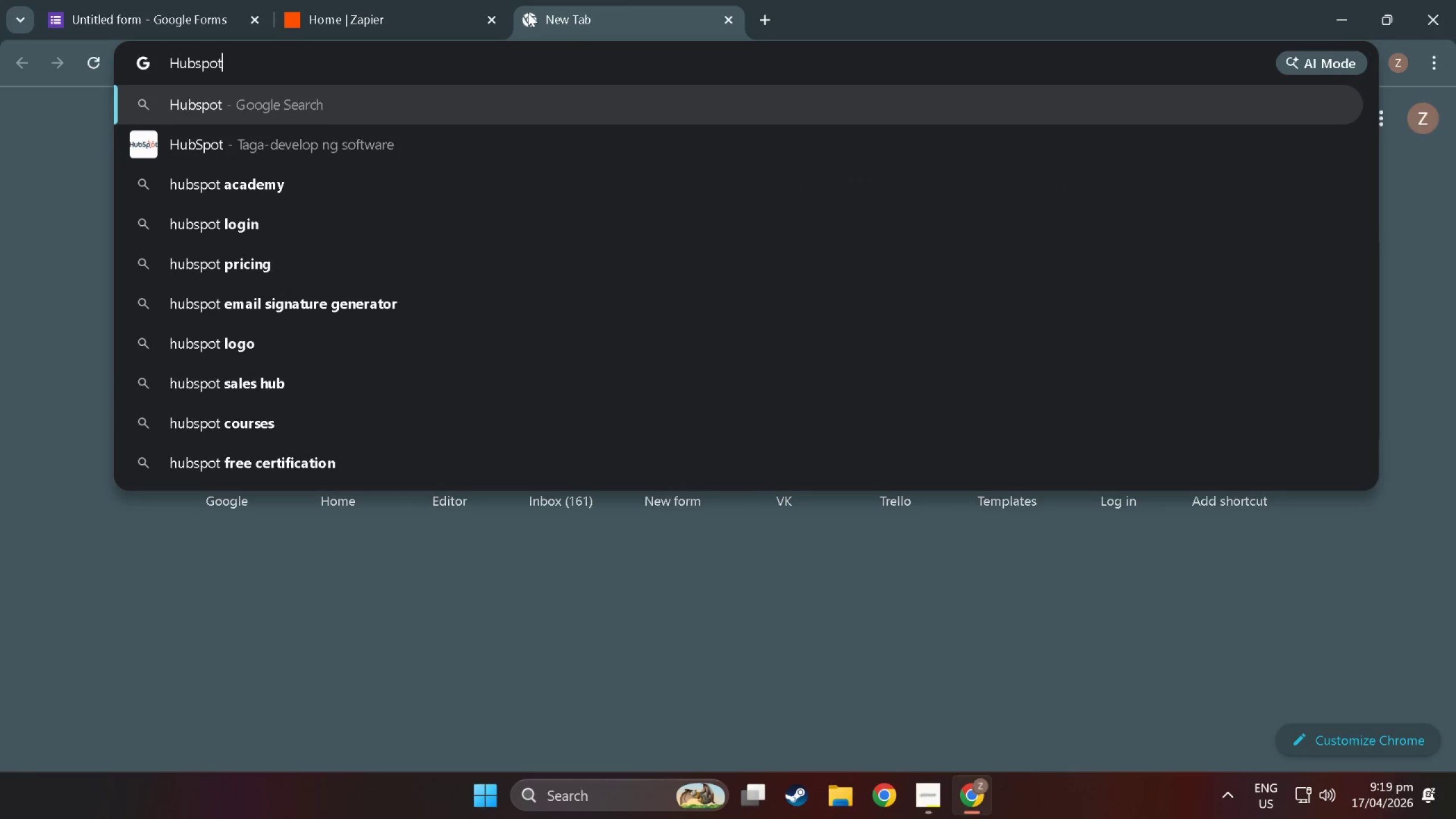 
key(Enter)
 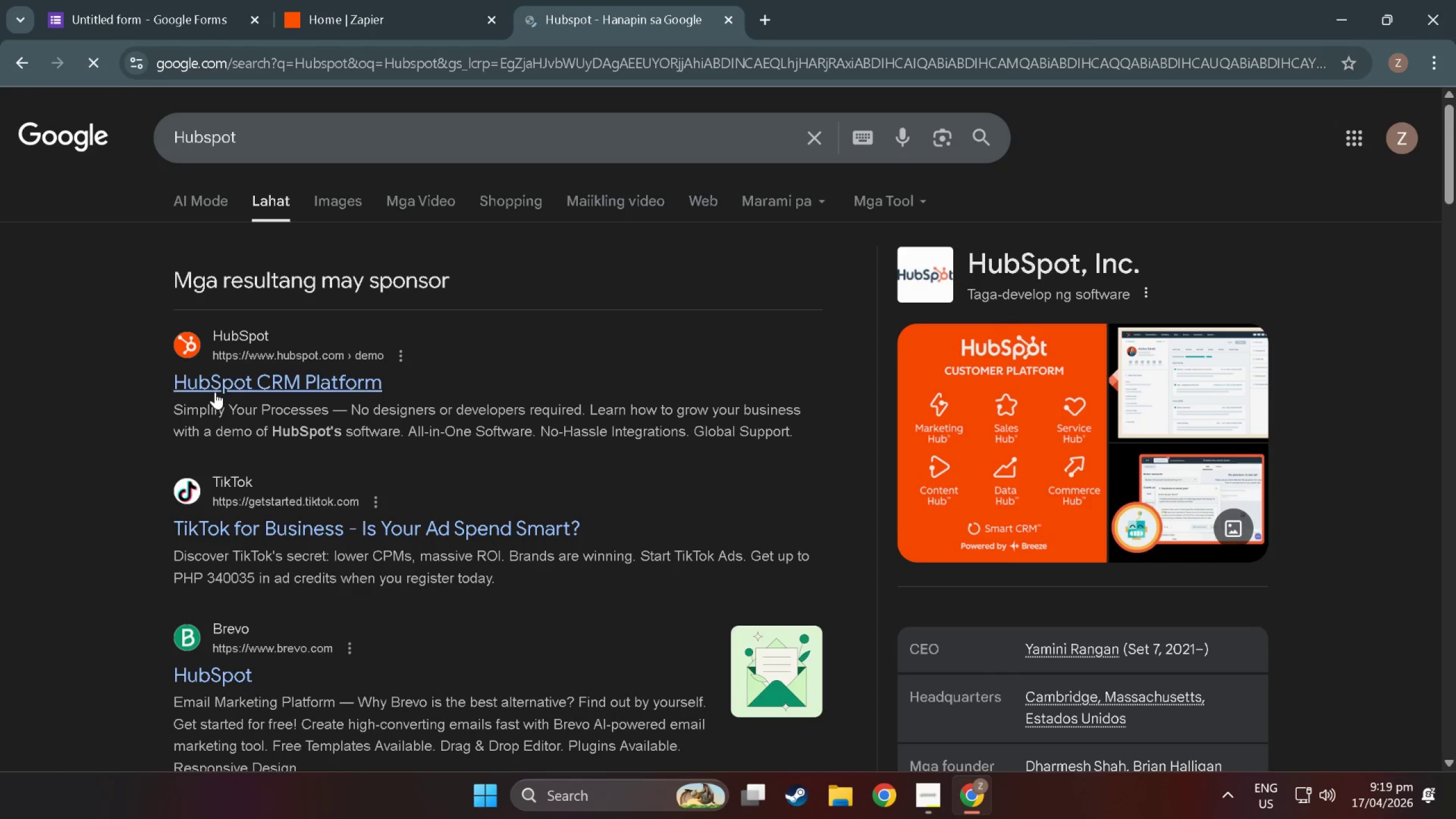 
left_click([215, 392])
 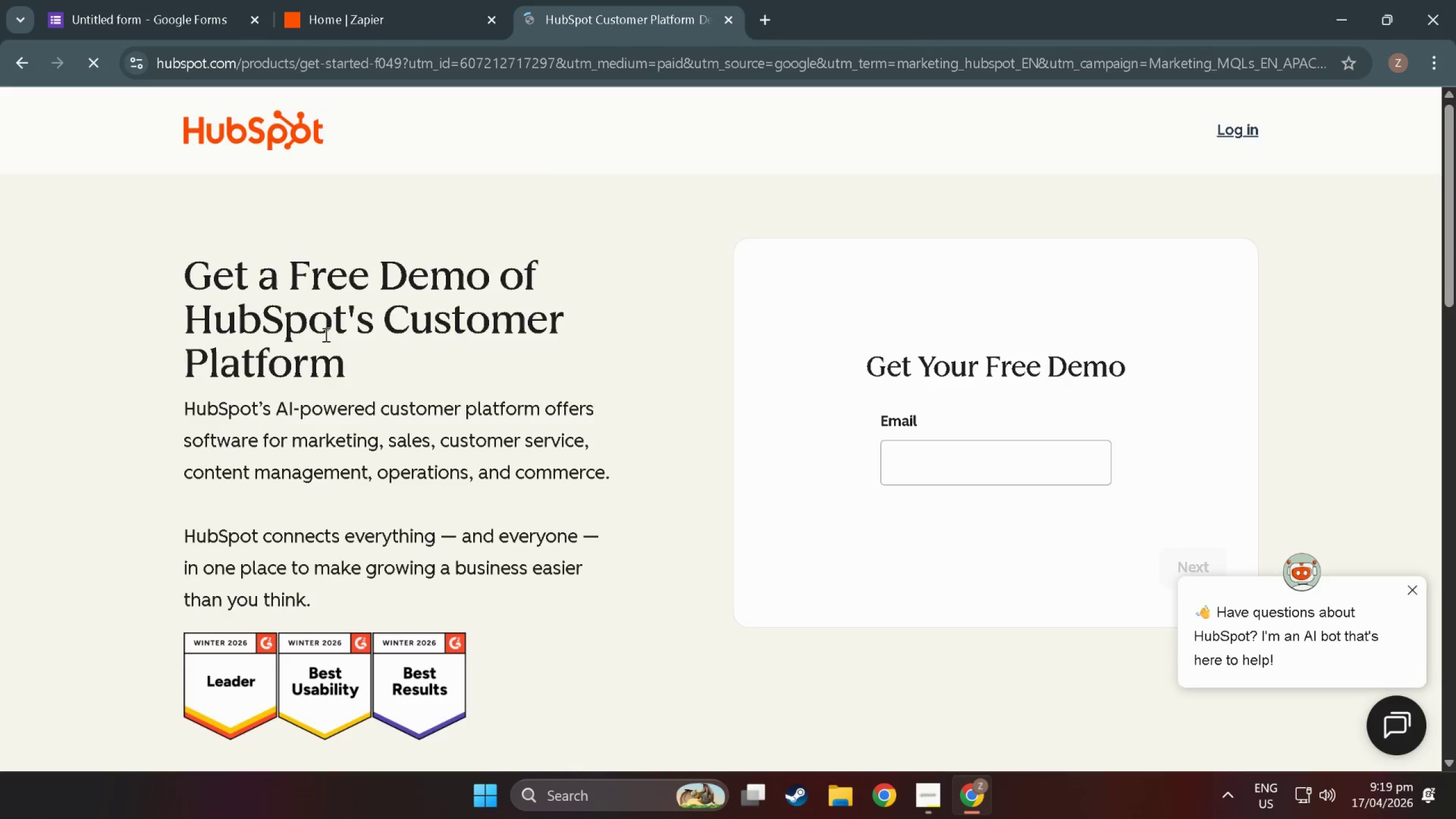 
scroll: coordinate [530, 393], scroll_direction: down, amount: 26.0
 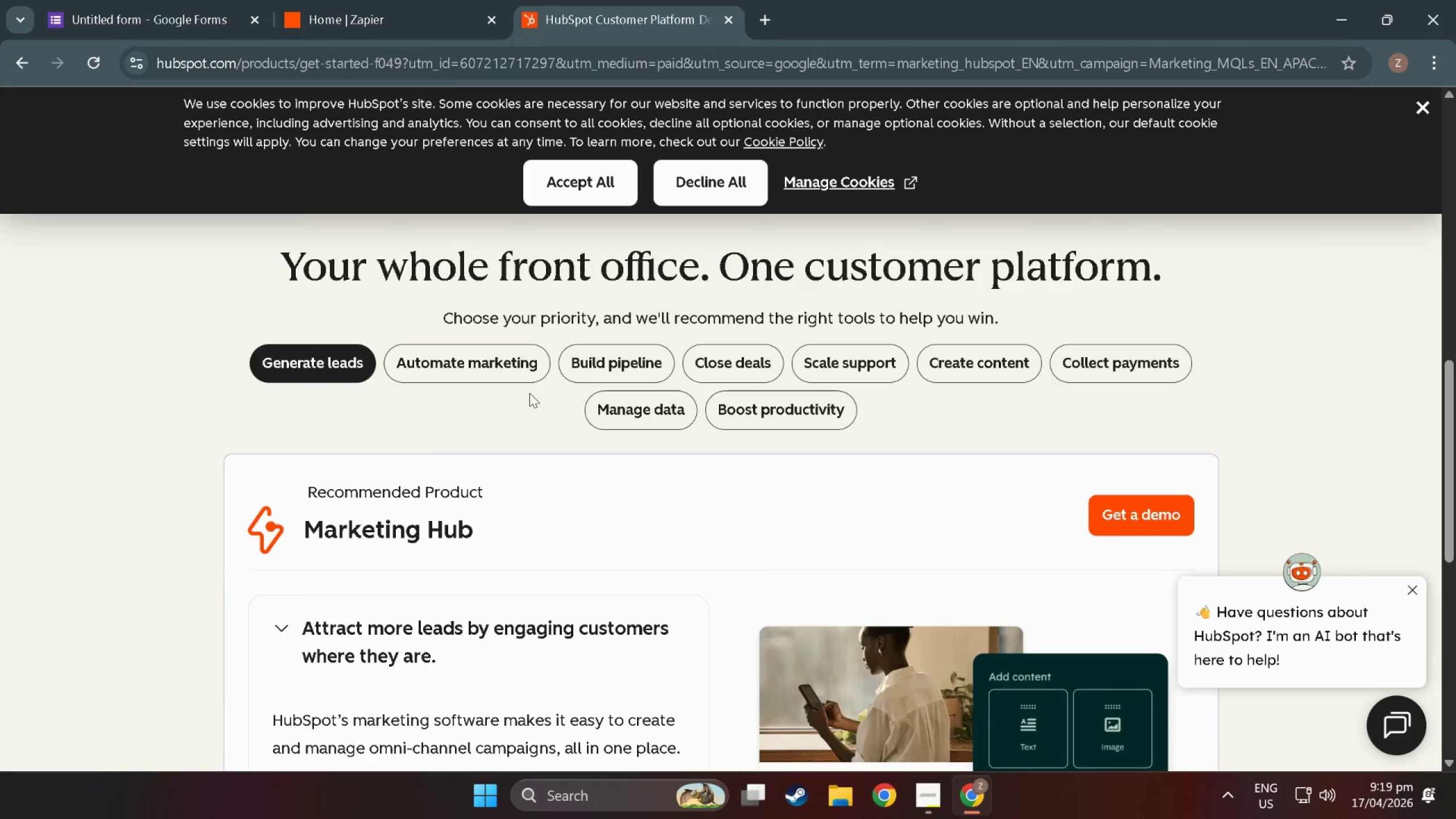 
scroll: coordinate [532, 392], scroll_direction: up, amount: 18.0
 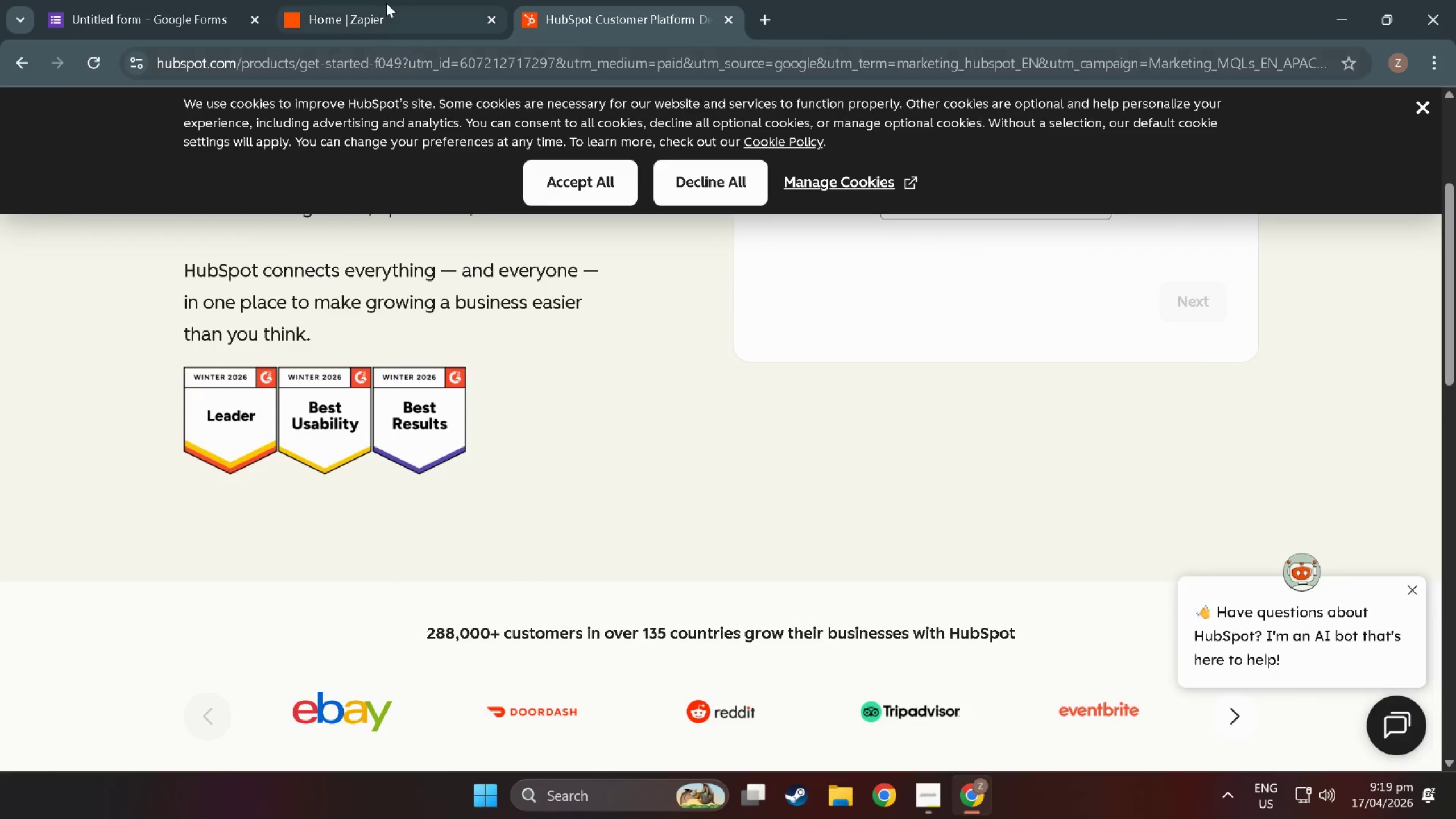 
left_click([386, 0])
 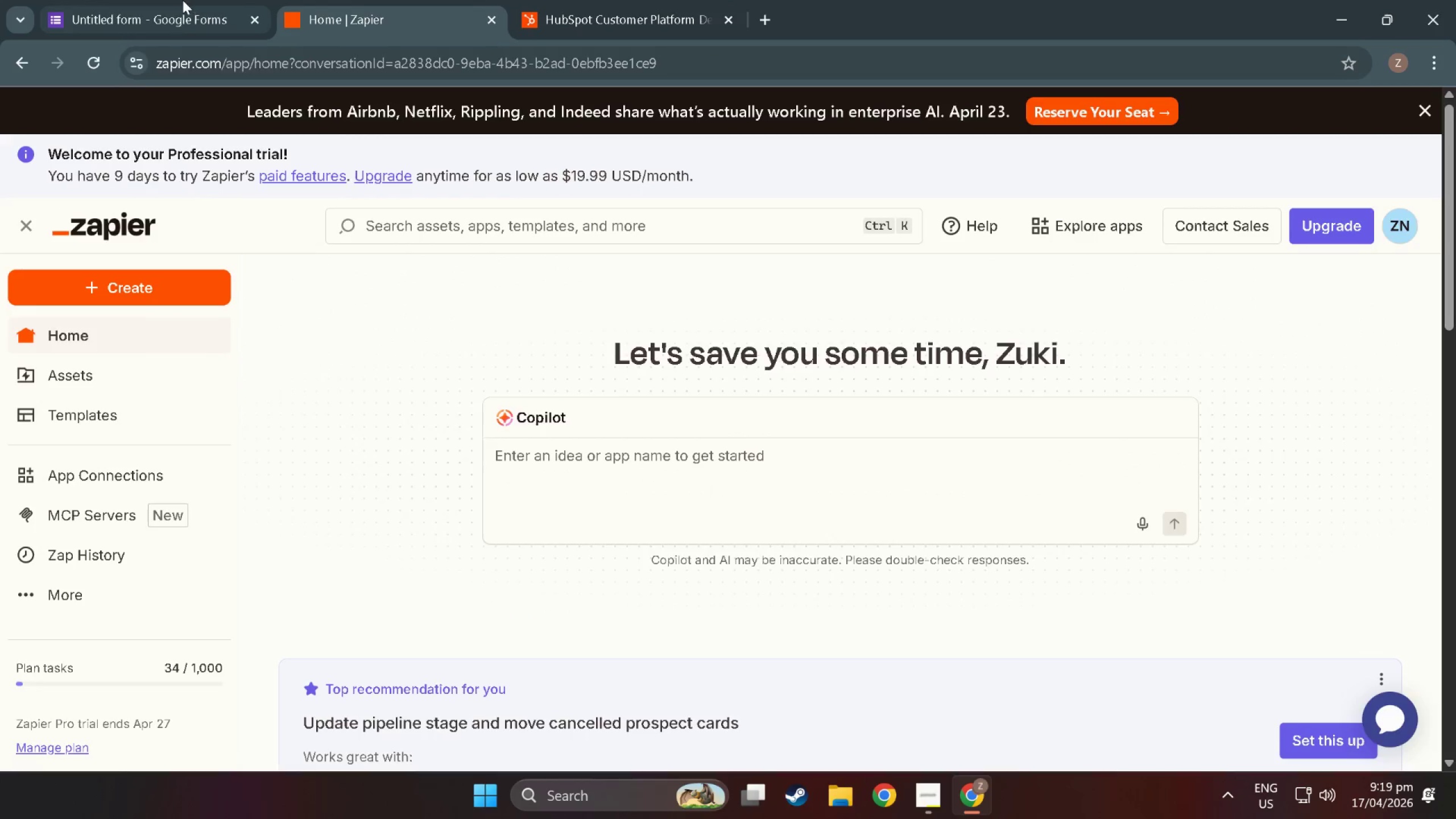 
left_click([181, 0])
 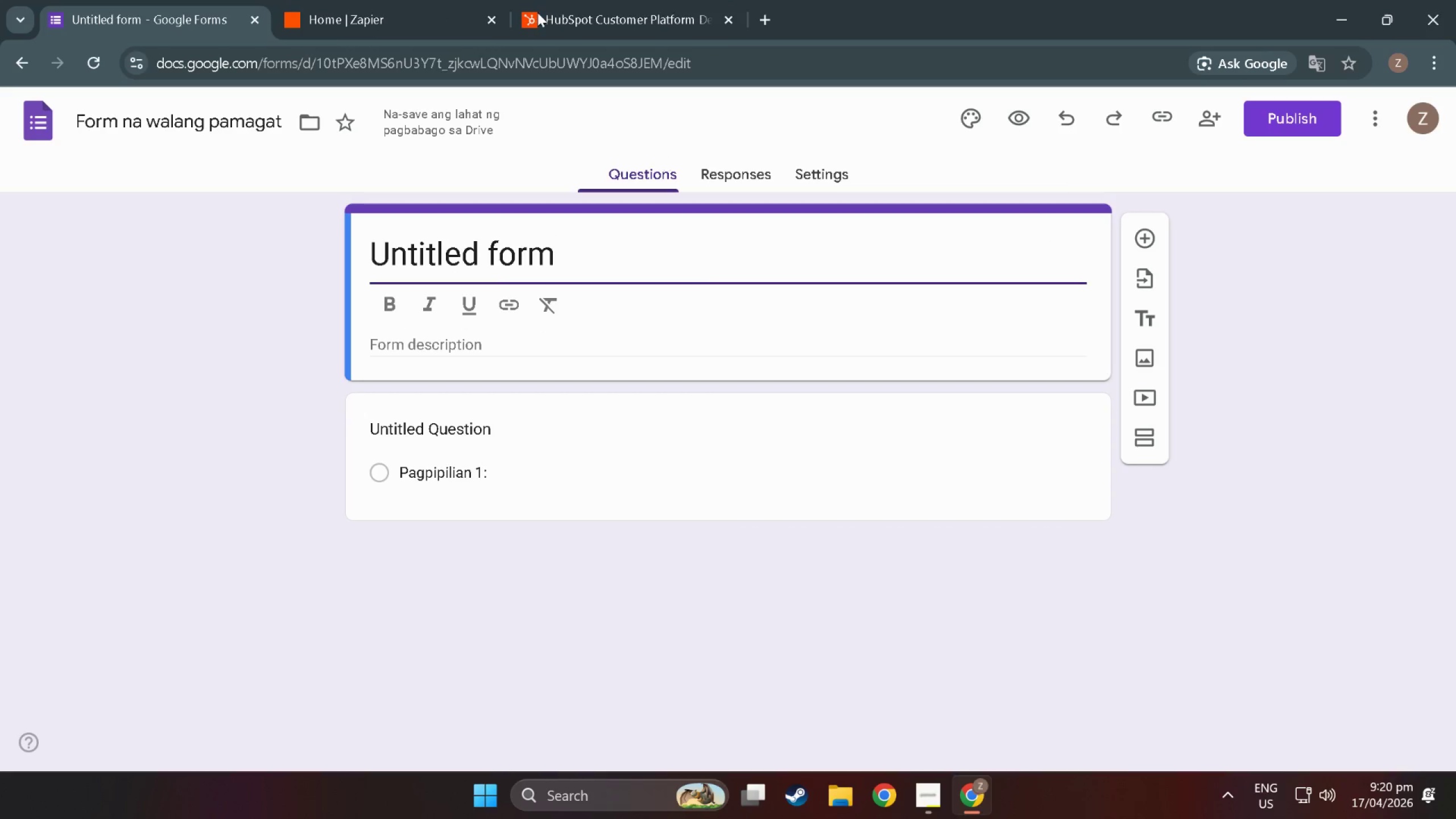 
left_click([419, 0])
 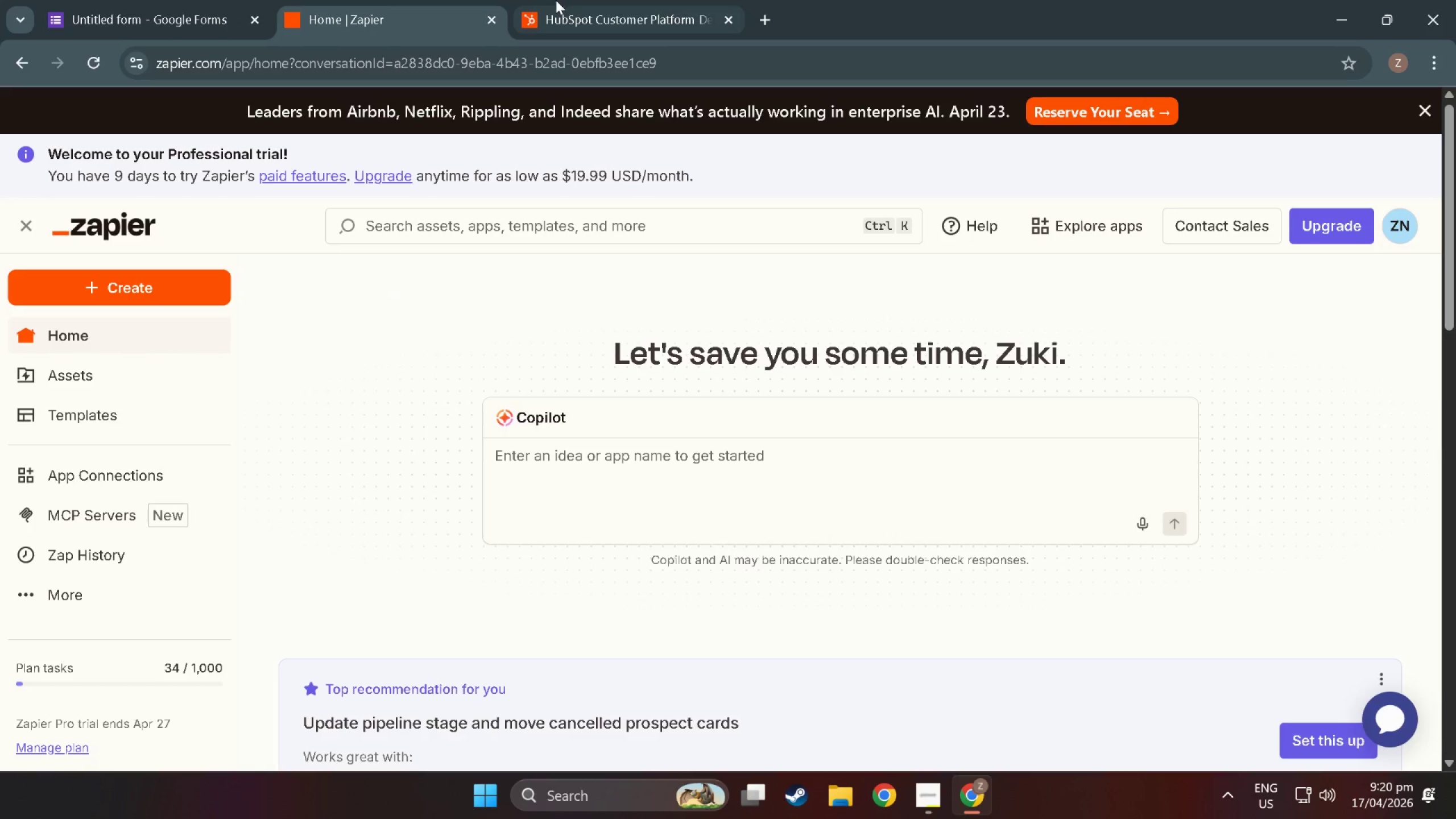 
left_click([607, 0])
 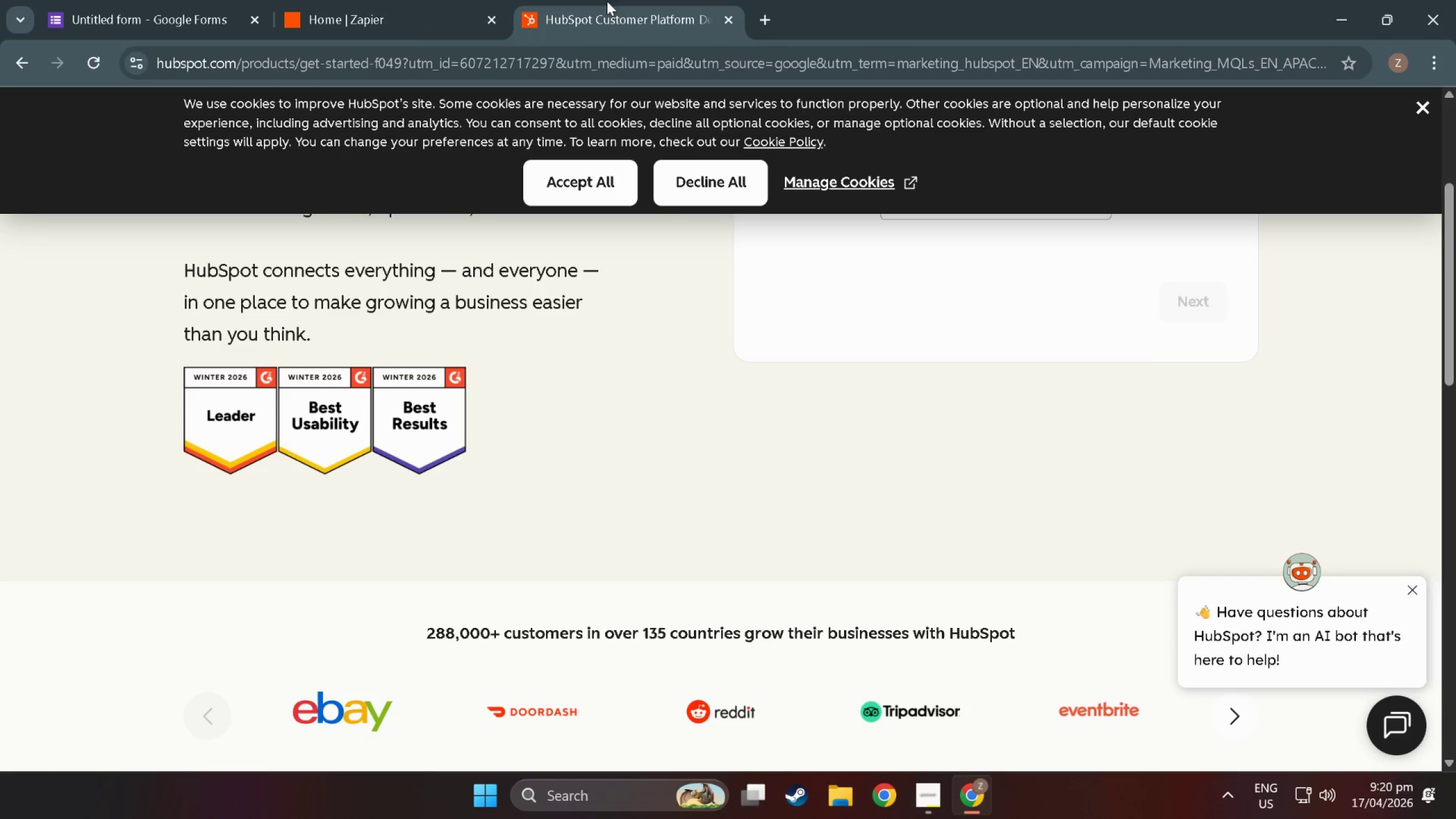 
key(Alt+AltLeft)
 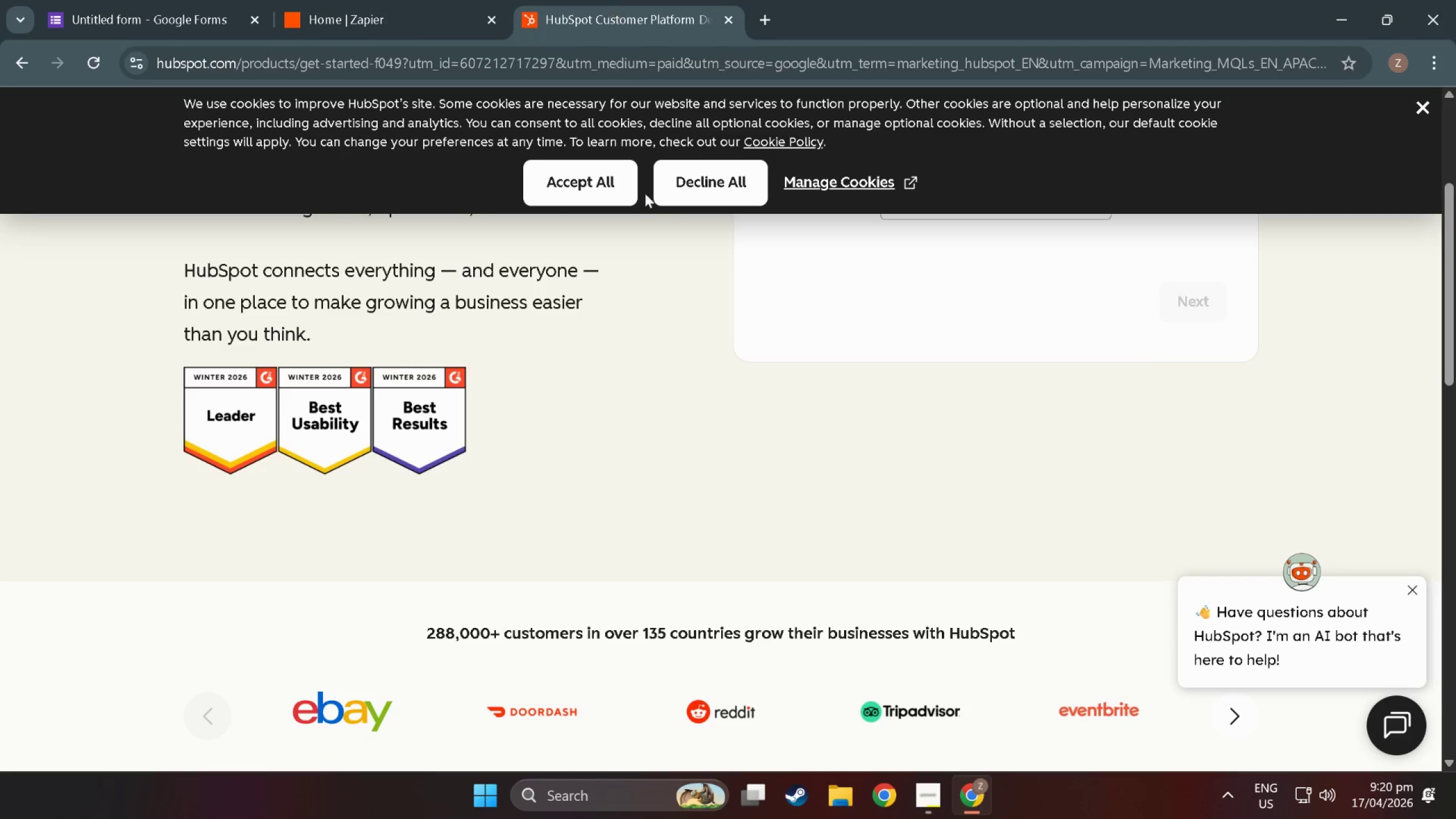 
key(Alt+Tab)